 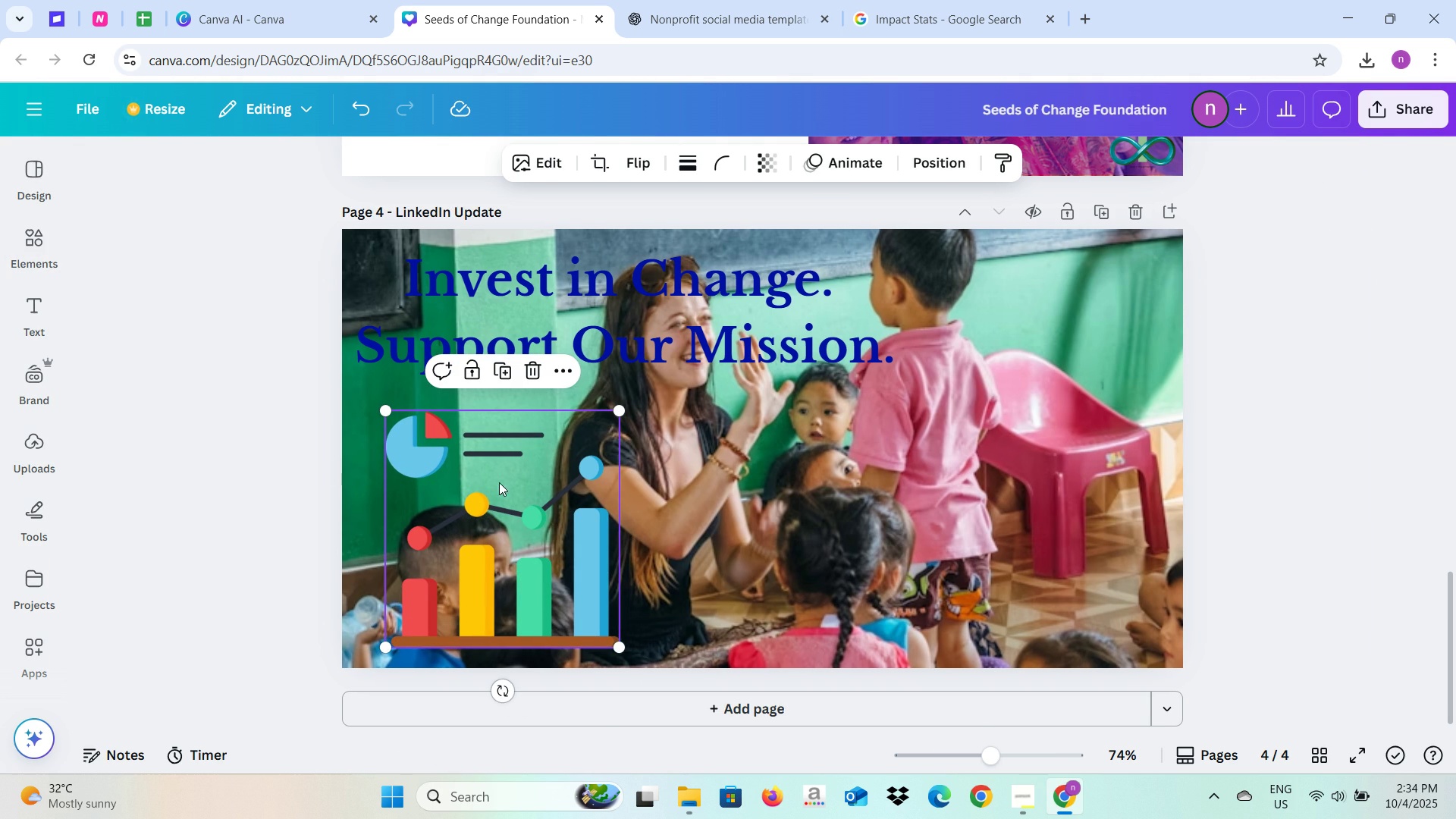 
double_click([444, 455])
 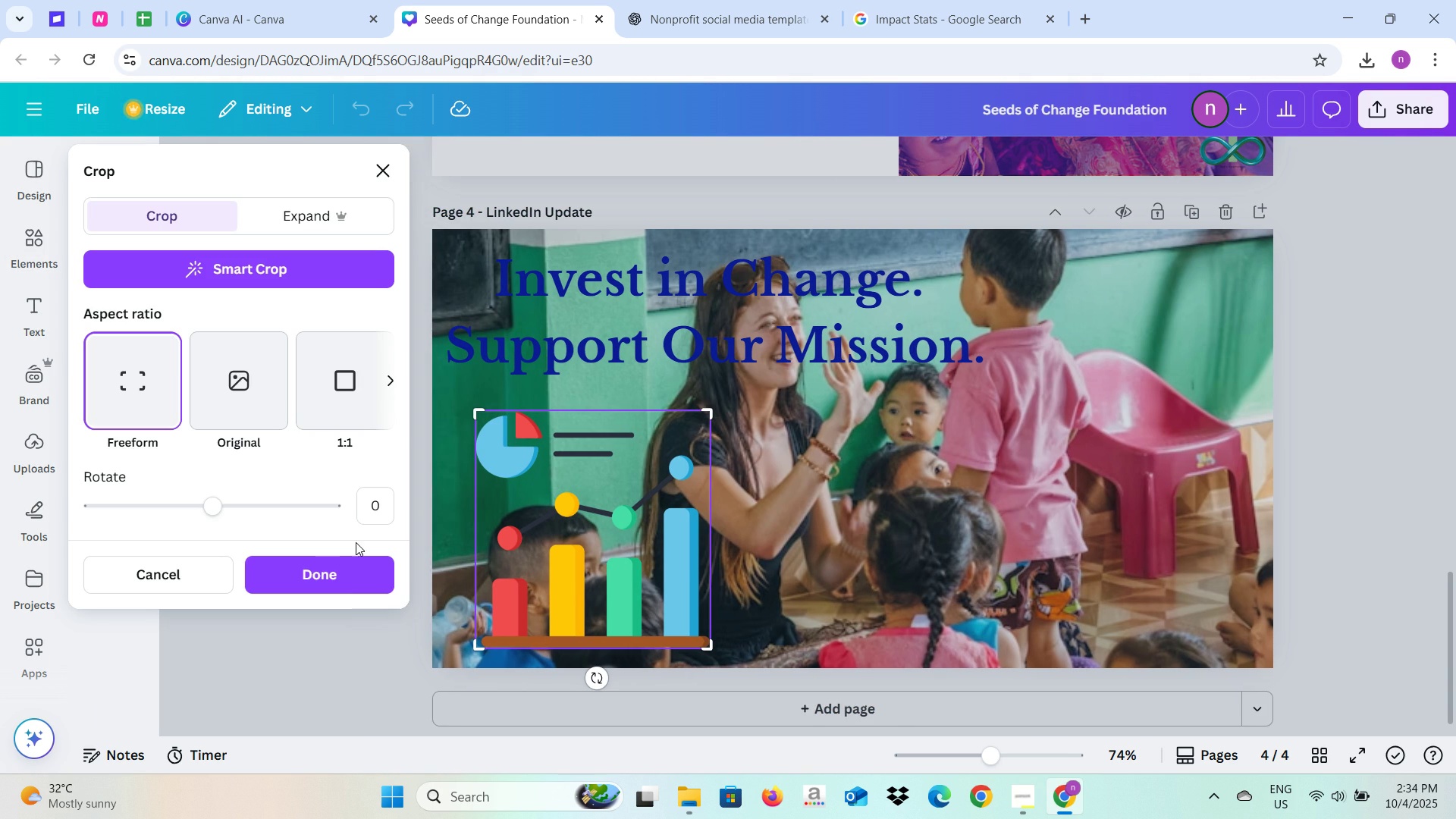 
left_click([366, 570])
 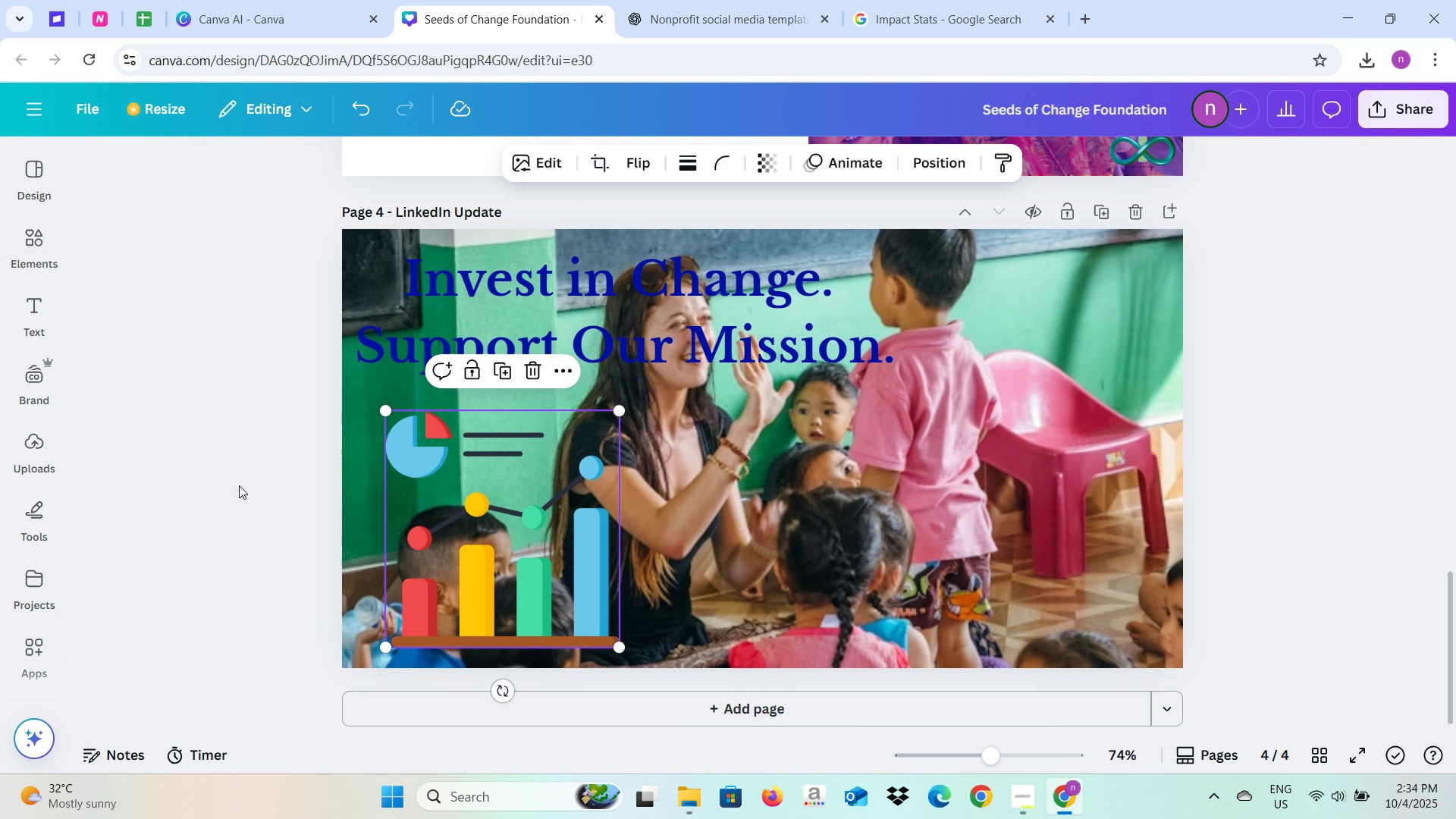 
left_click([239, 485])
 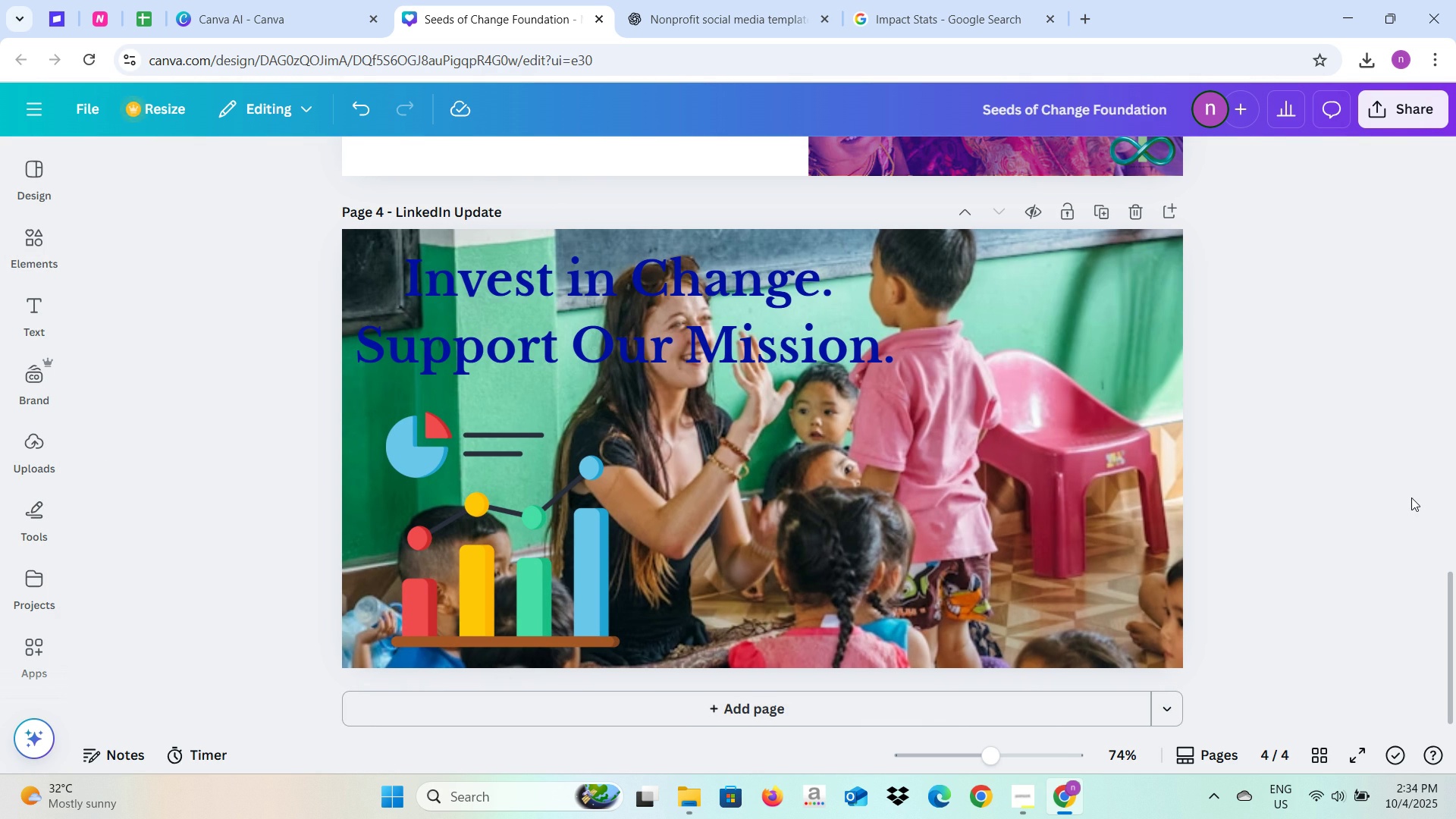 
left_click([1411, 497])